 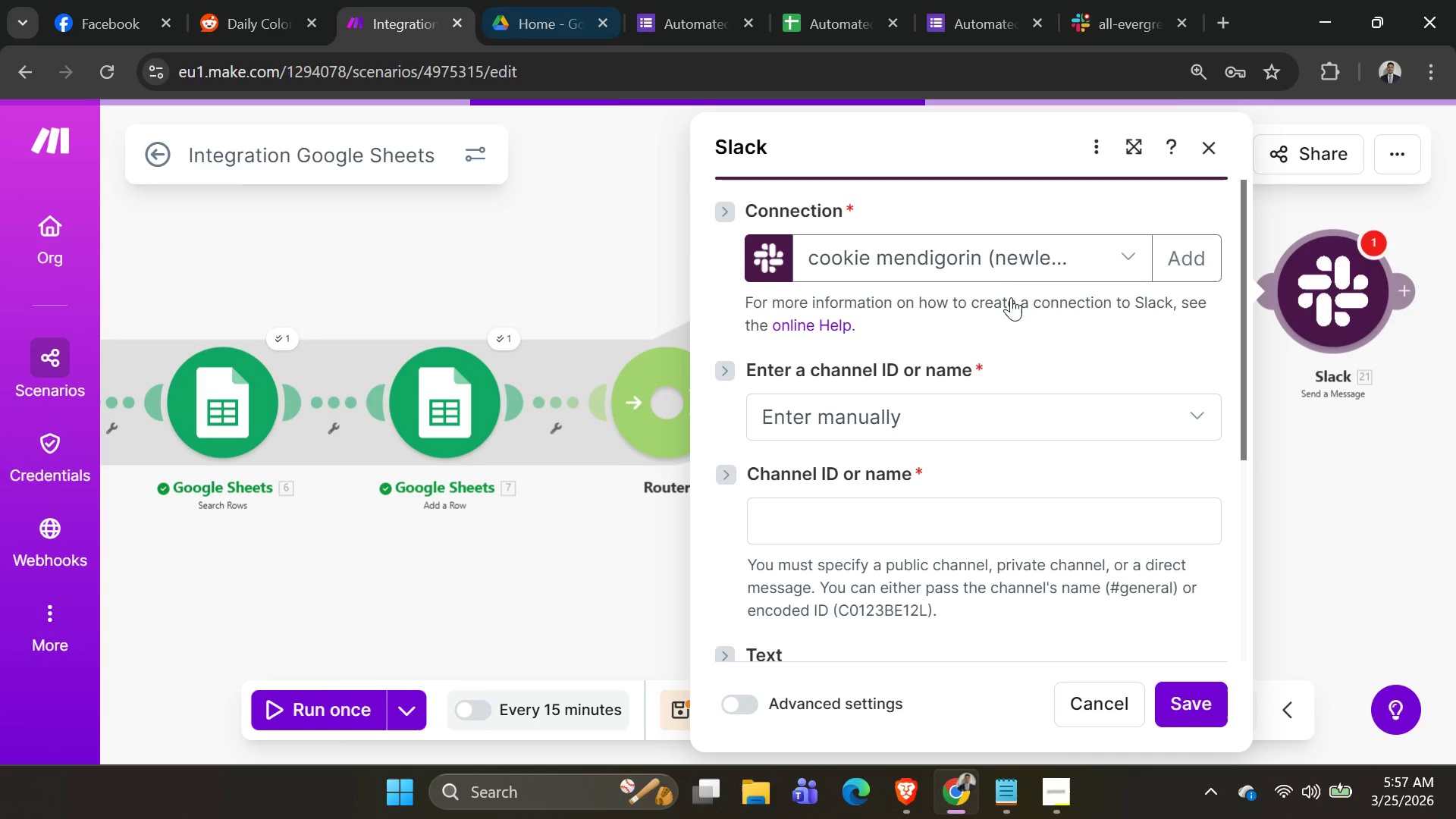 
left_click([1167, 404])
 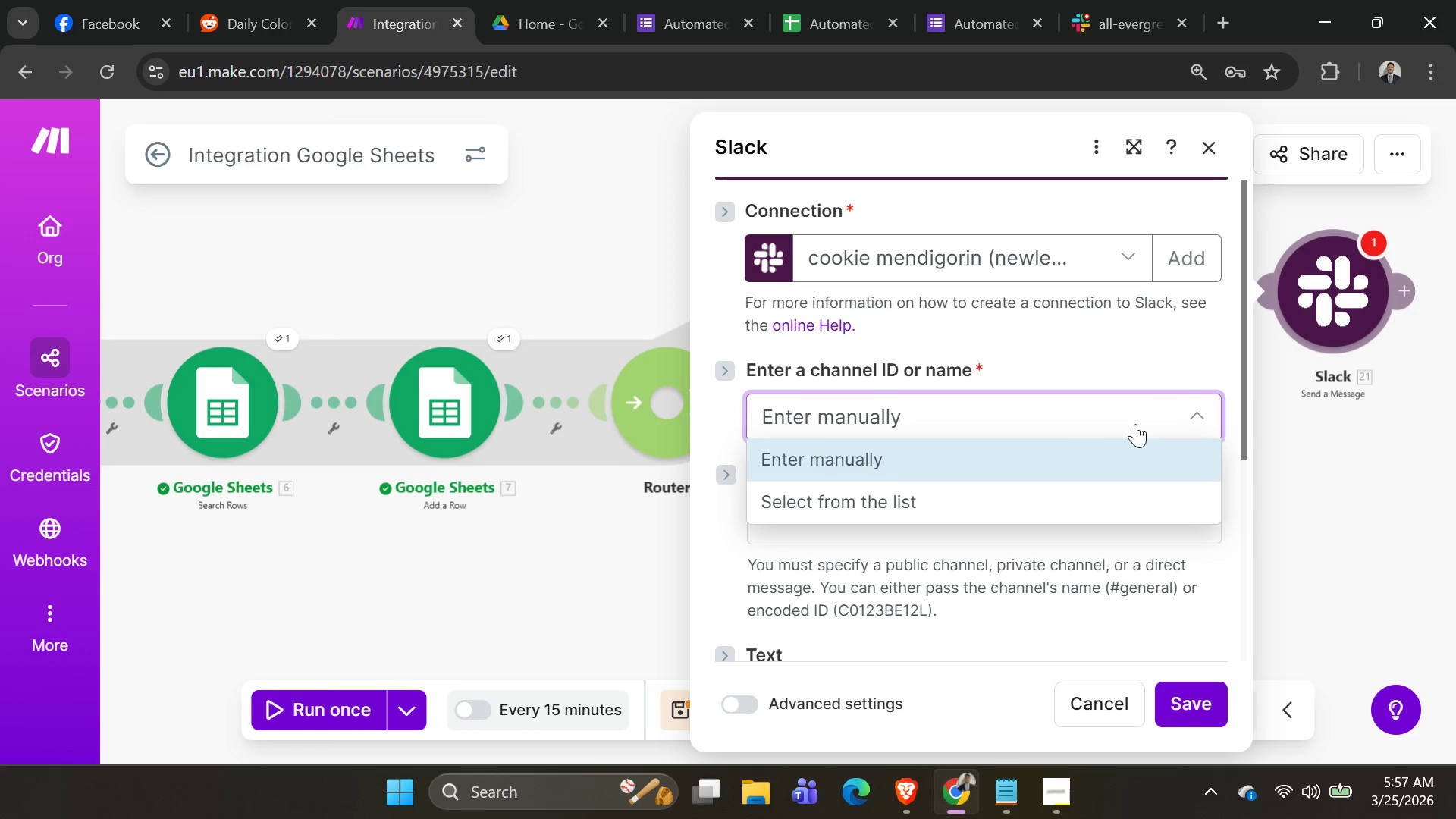 
left_click([1100, 449])
 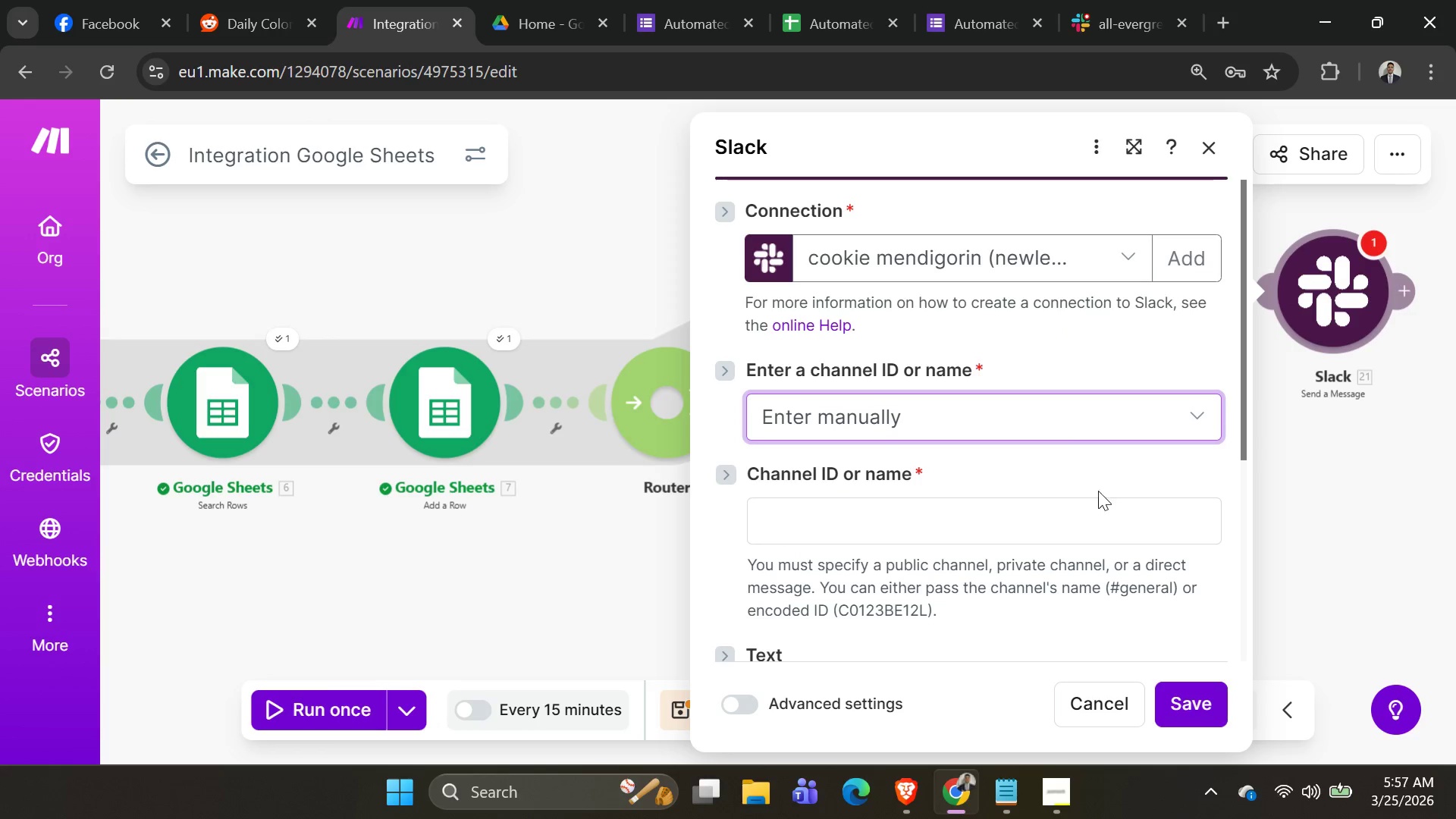 
left_click([1097, 507])
 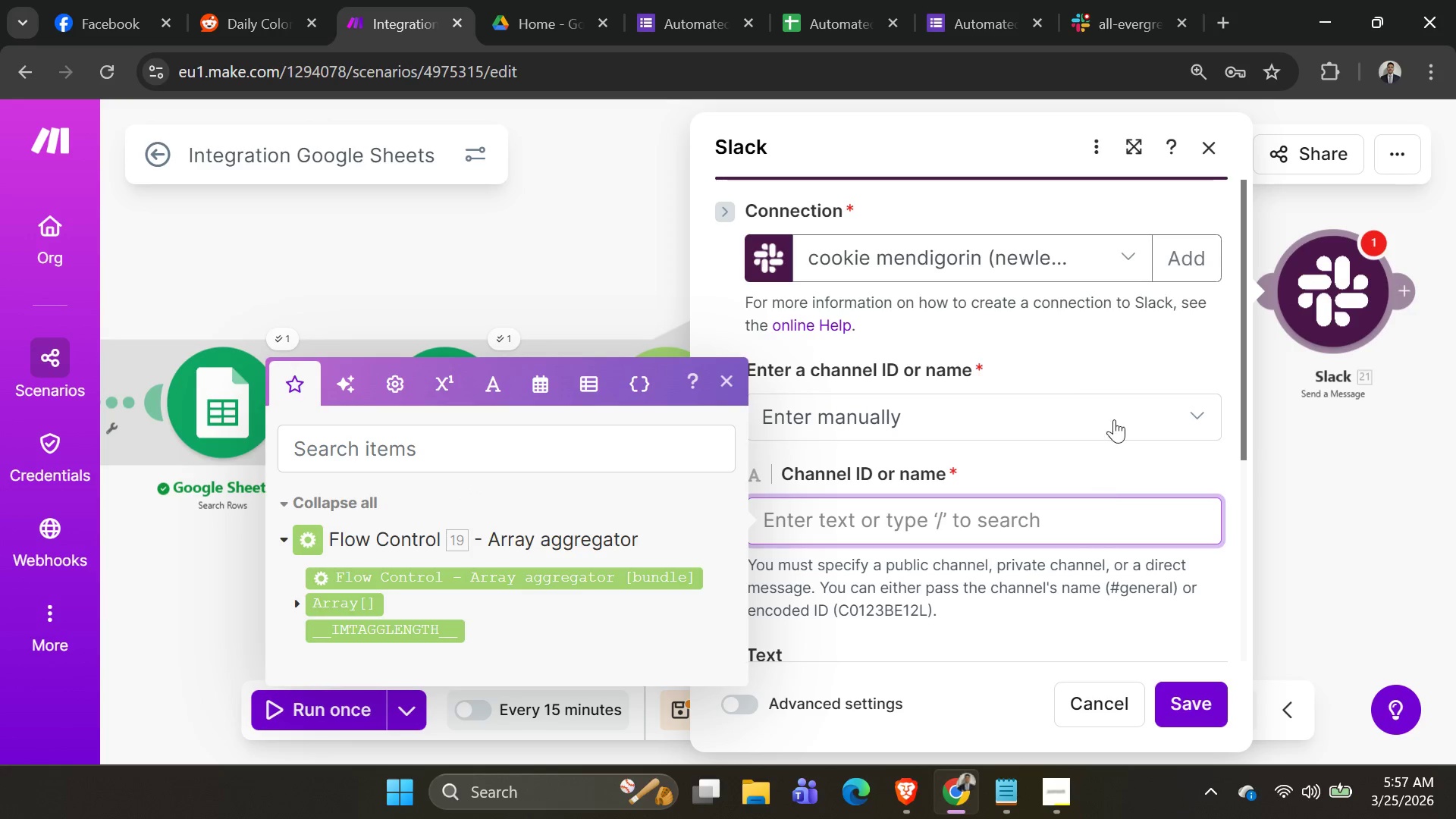 
left_click([1119, 403])
 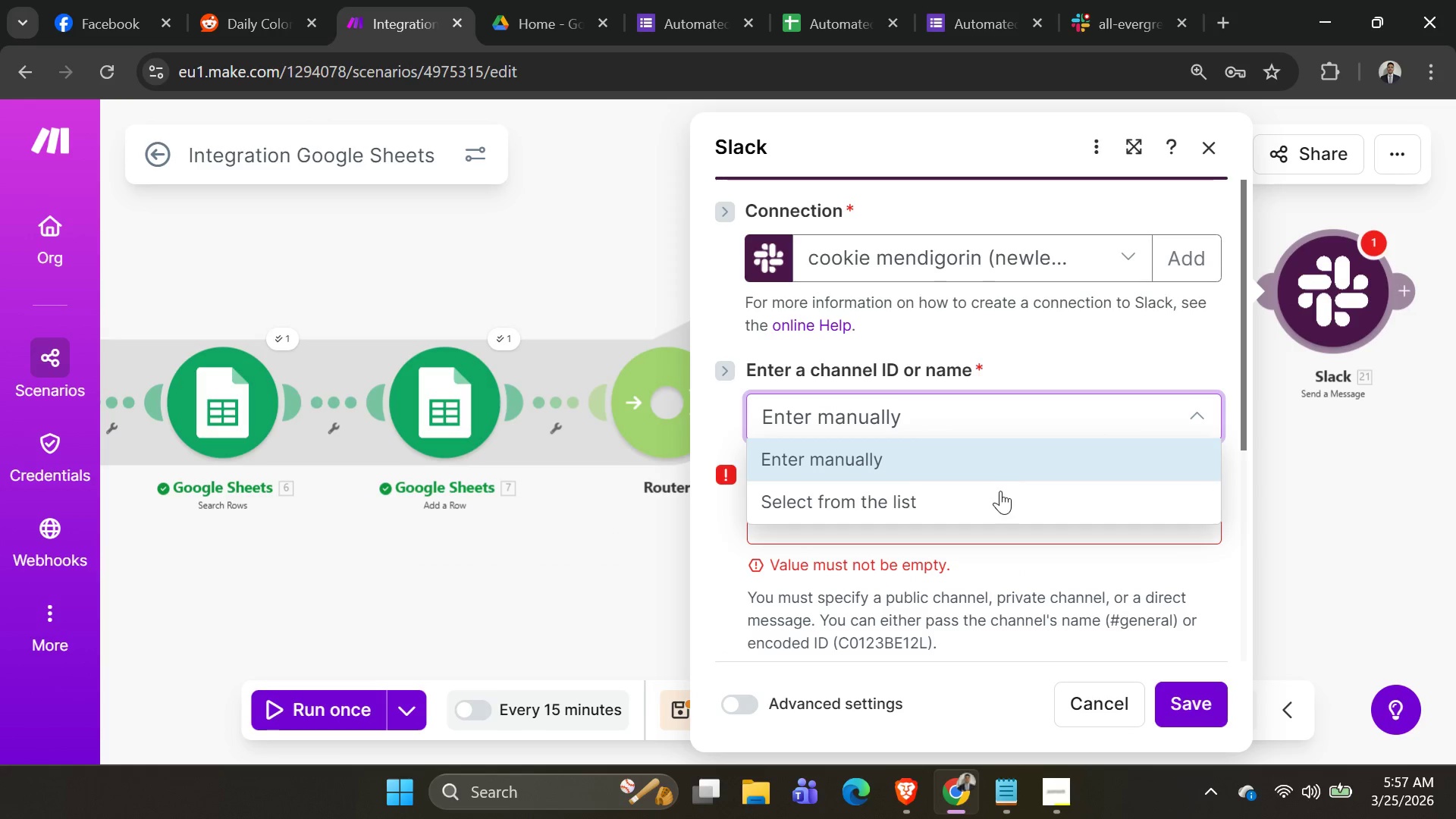 
left_click([999, 496])
 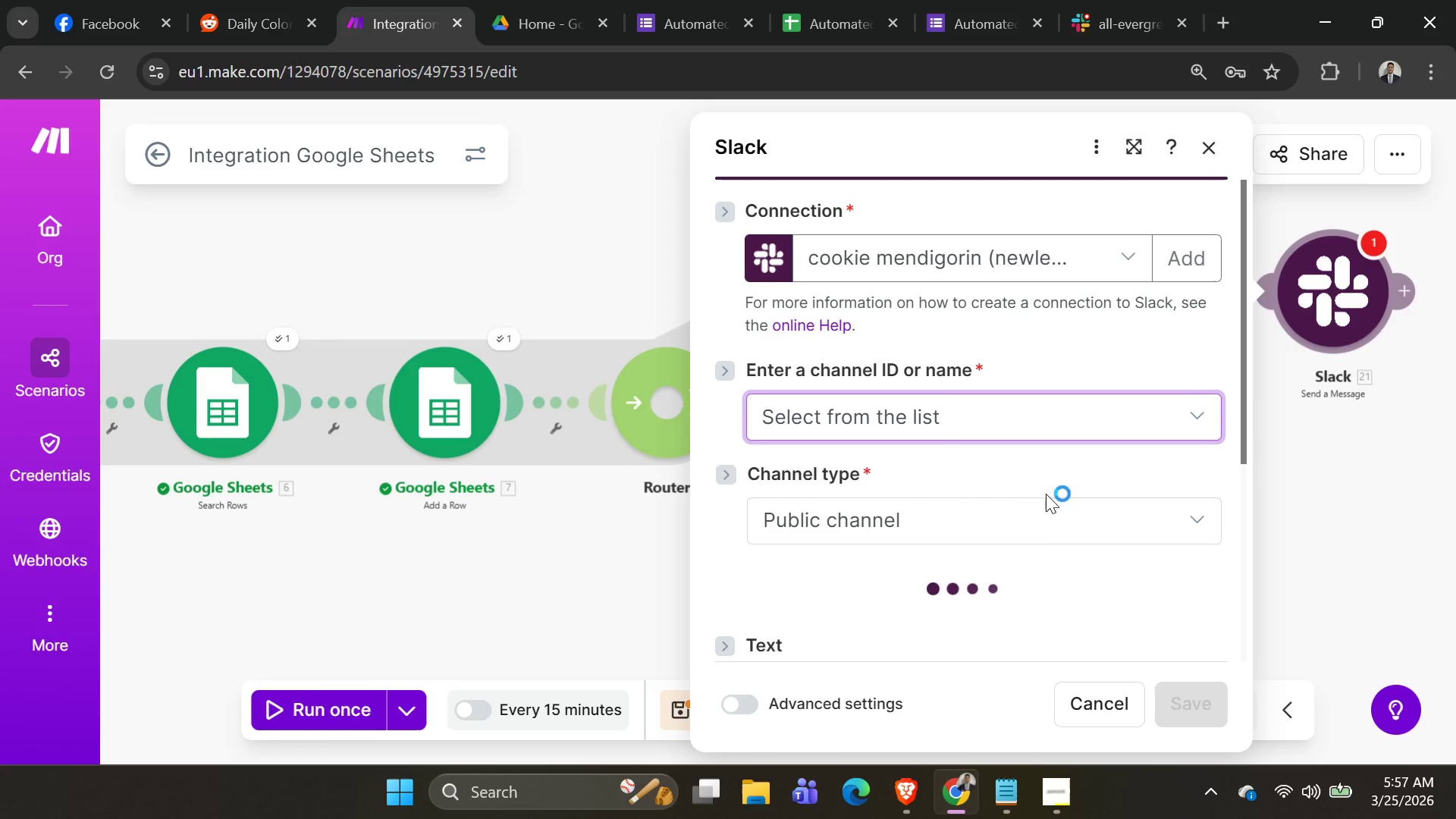 
left_click([1042, 517])
 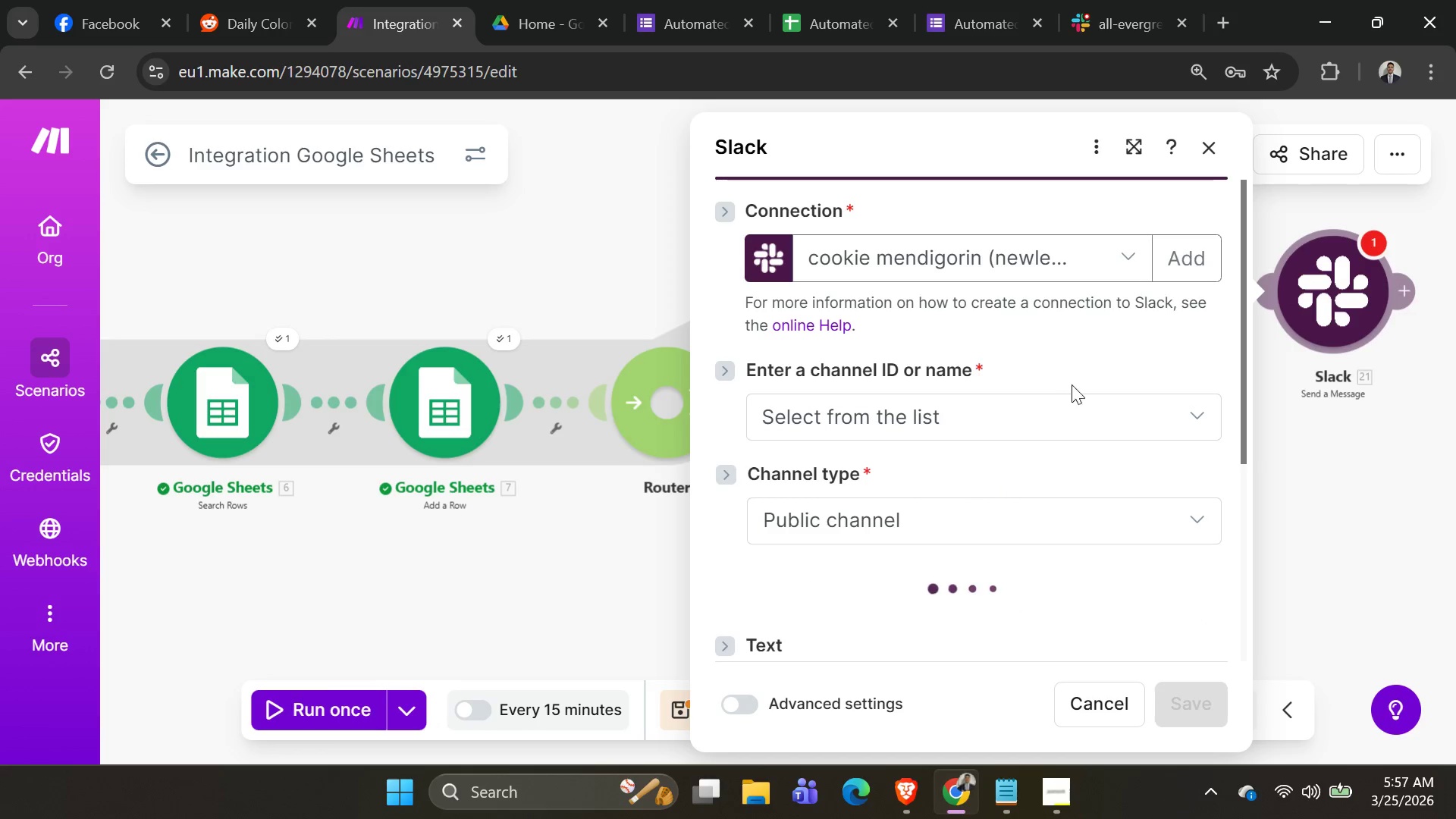 
scroll: coordinate [1076, 380], scroll_direction: down, amount: 3.0
 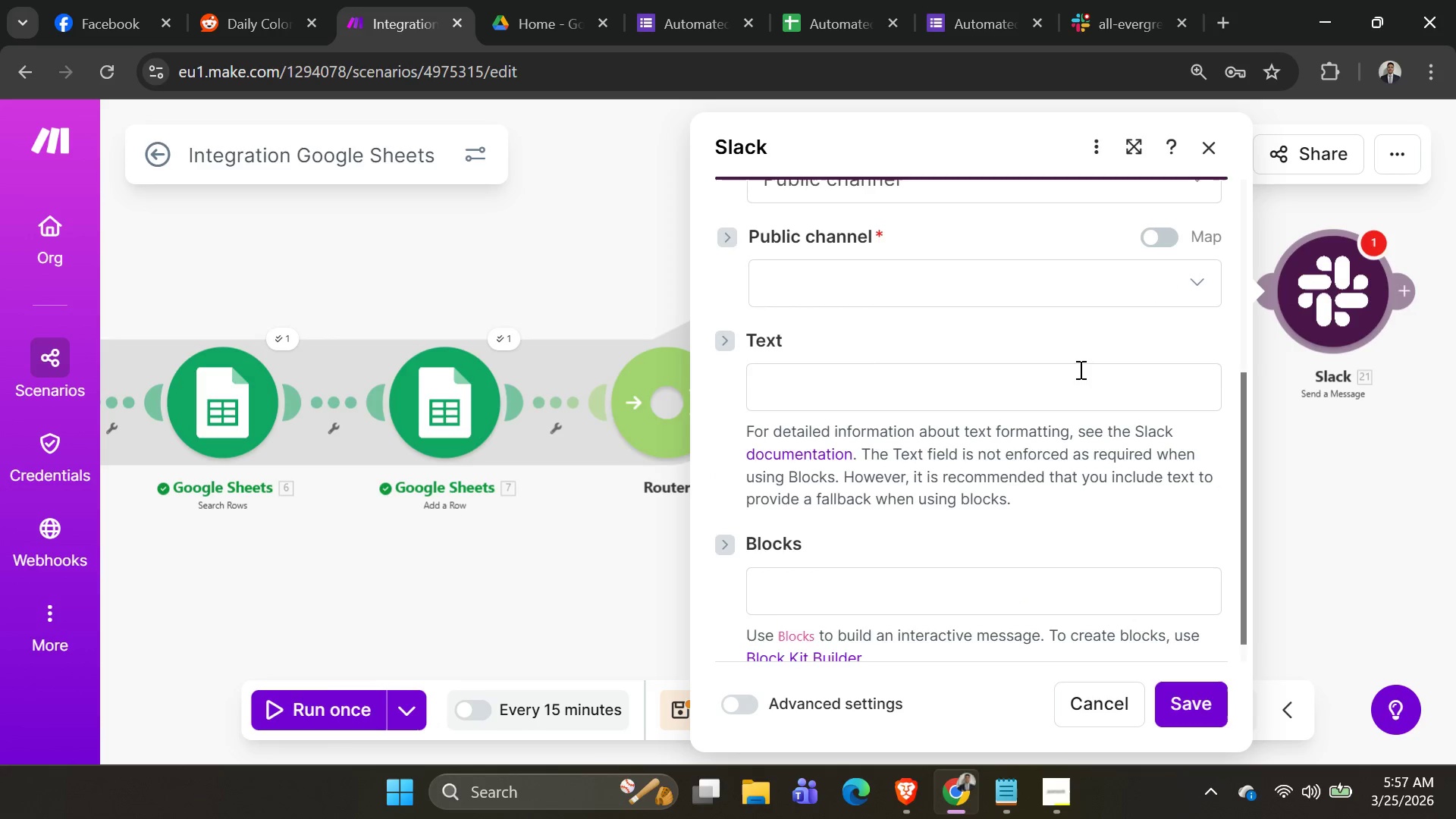 
scroll: coordinate [1079, 369], scroll_direction: none, amount: 0.0
 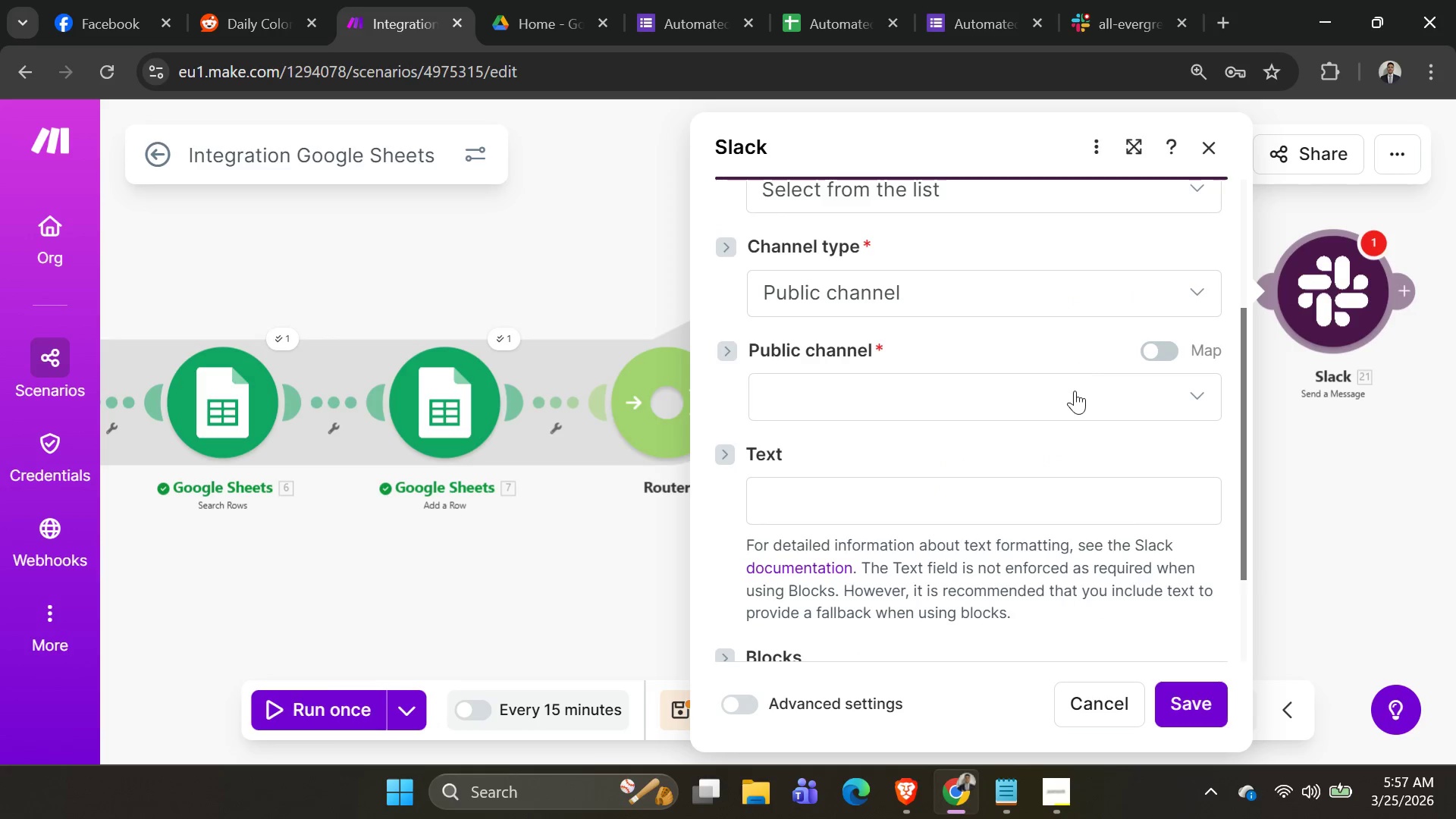 
left_click([1075, 391])
 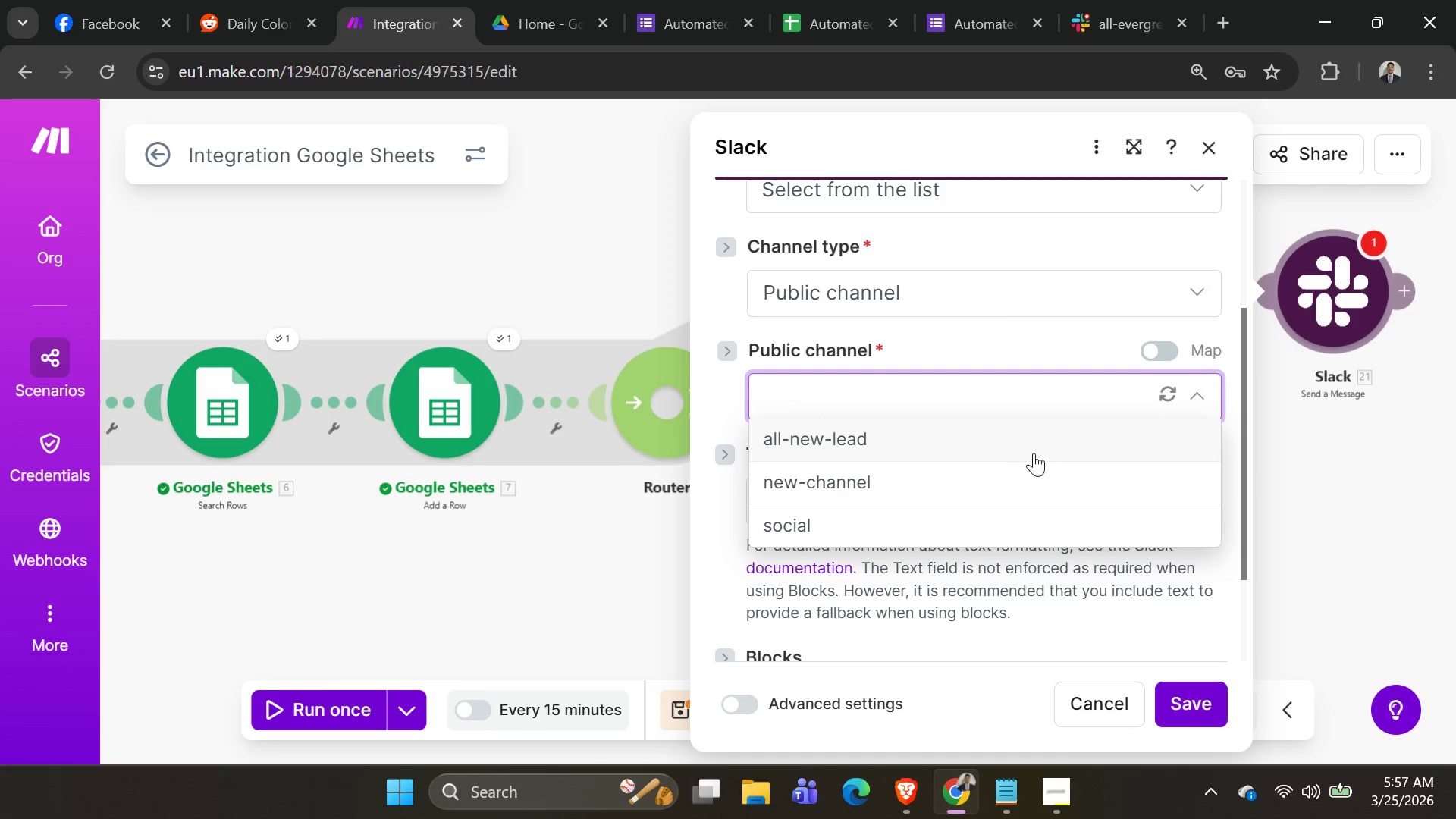 
scroll: coordinate [1041, 457], scroll_direction: none, amount: 0.0
 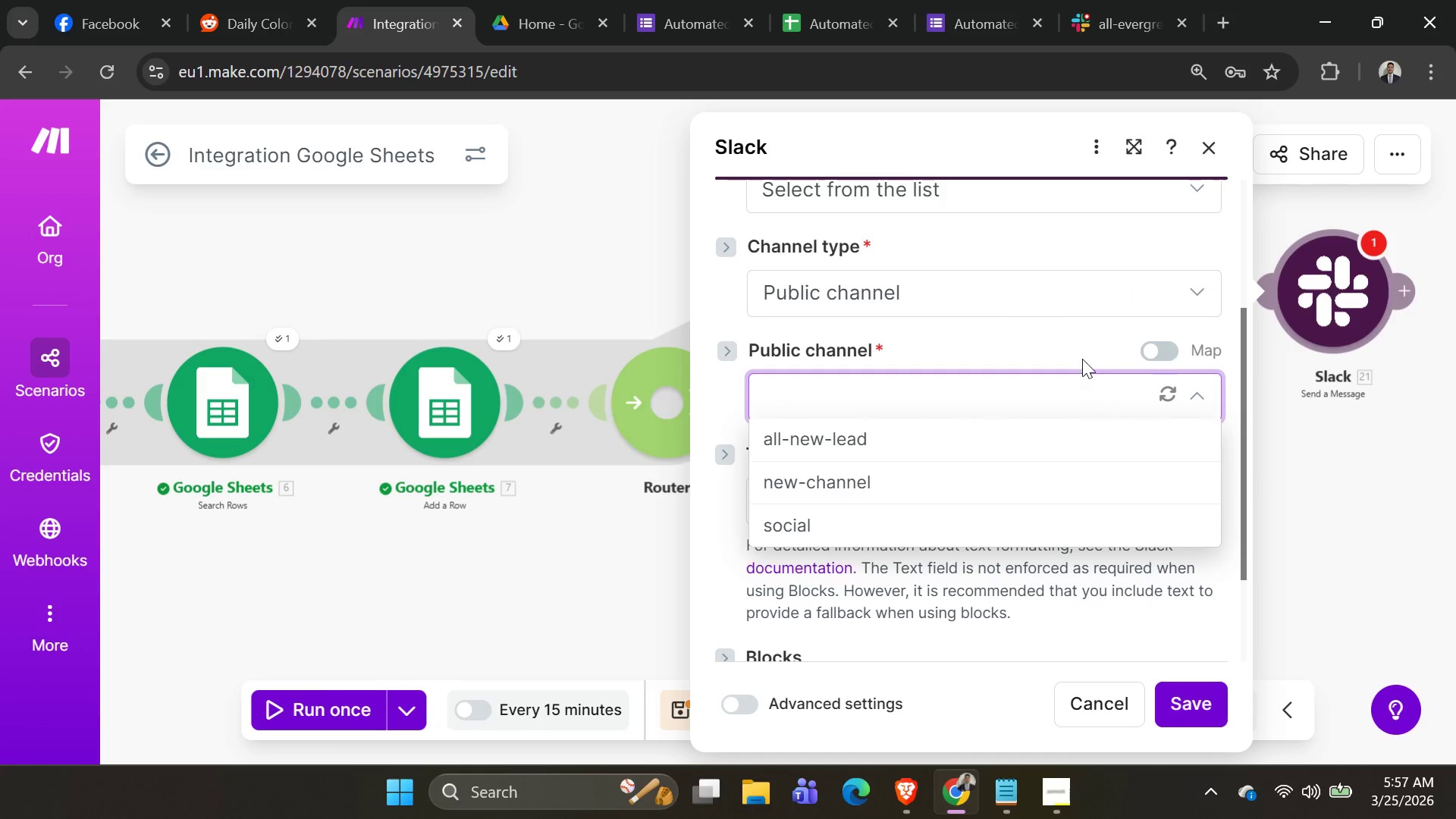 
left_click([1068, 291])
 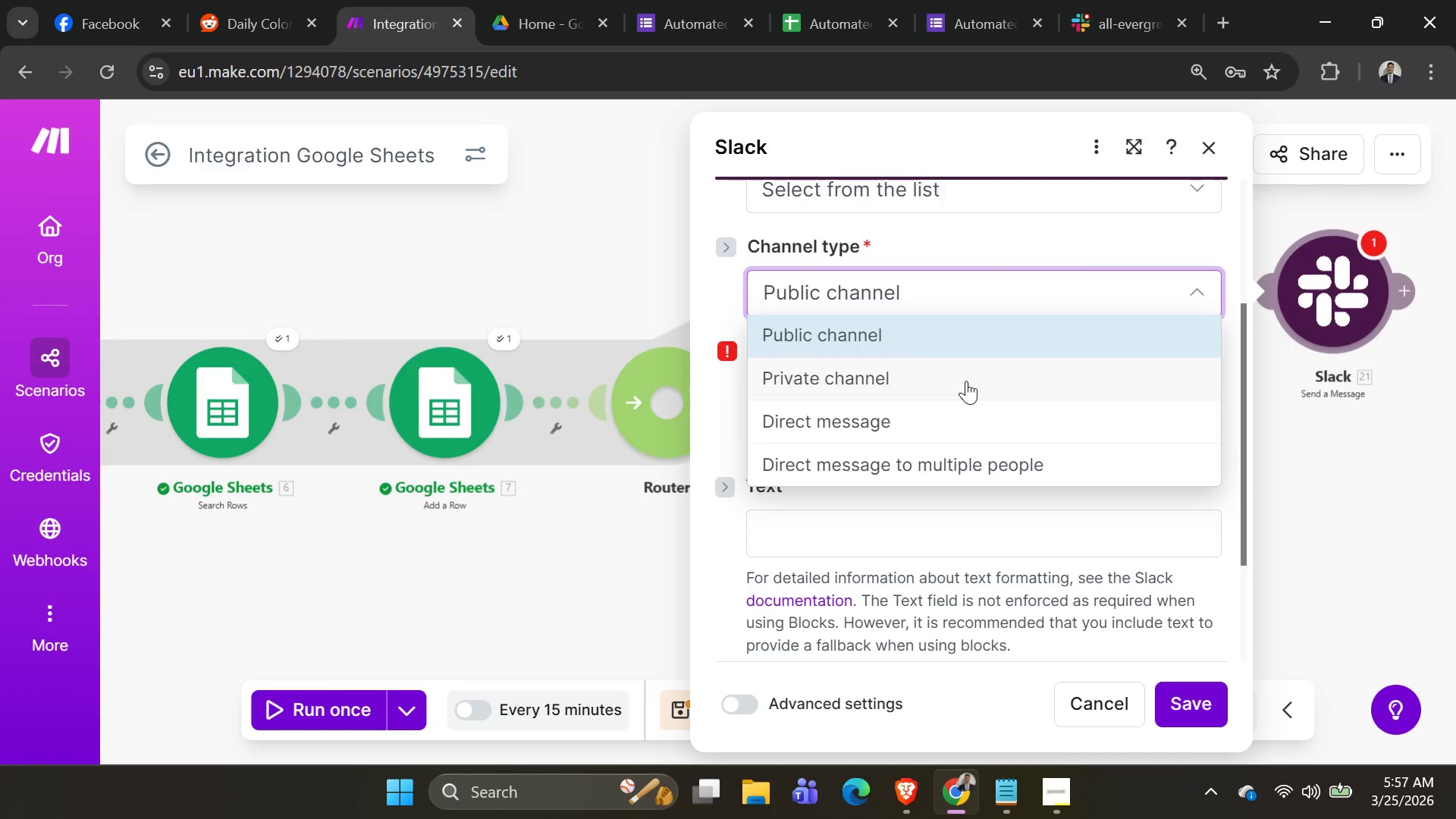 
left_click([966, 381])
 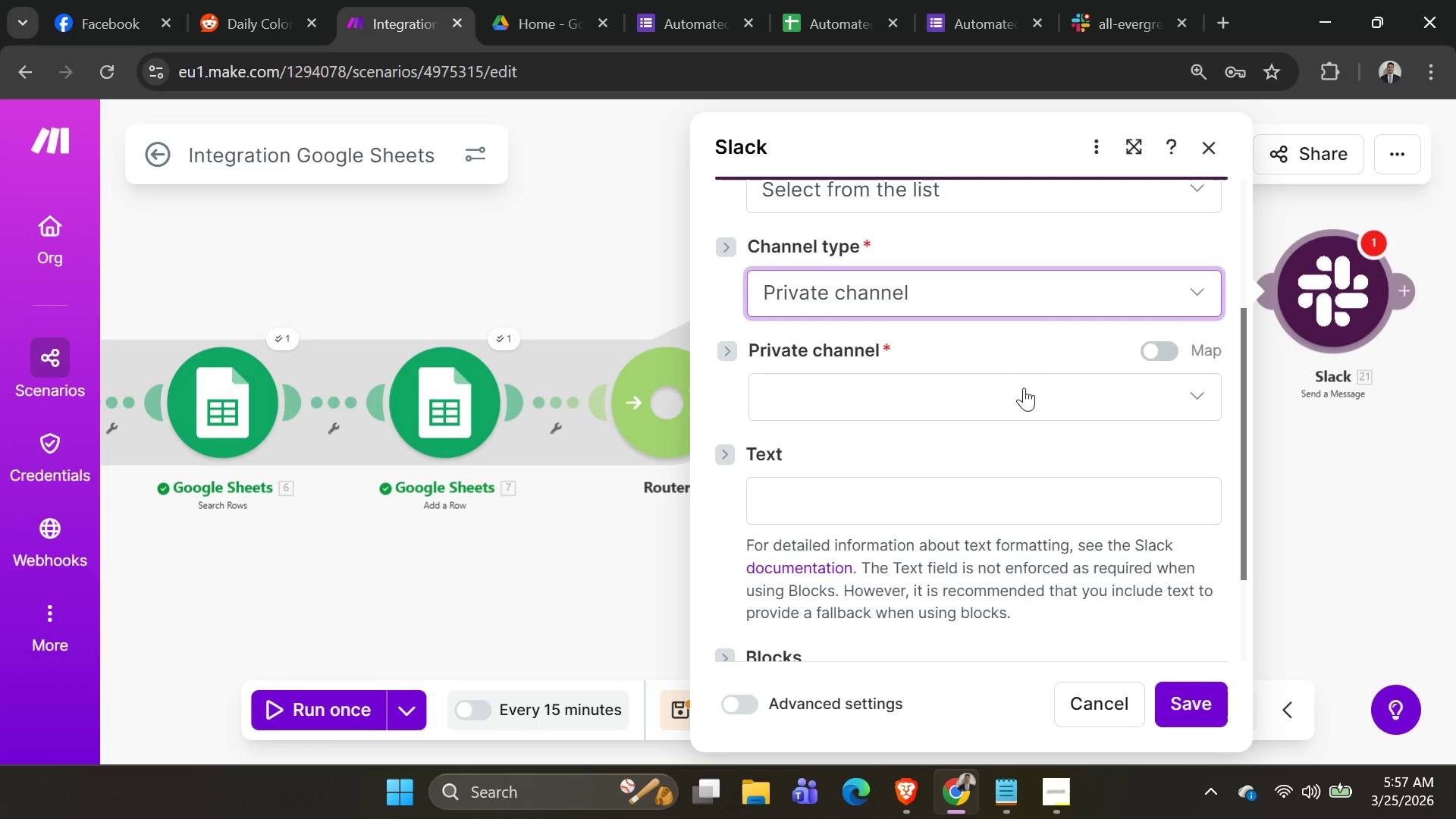 
left_click([1033, 390])
 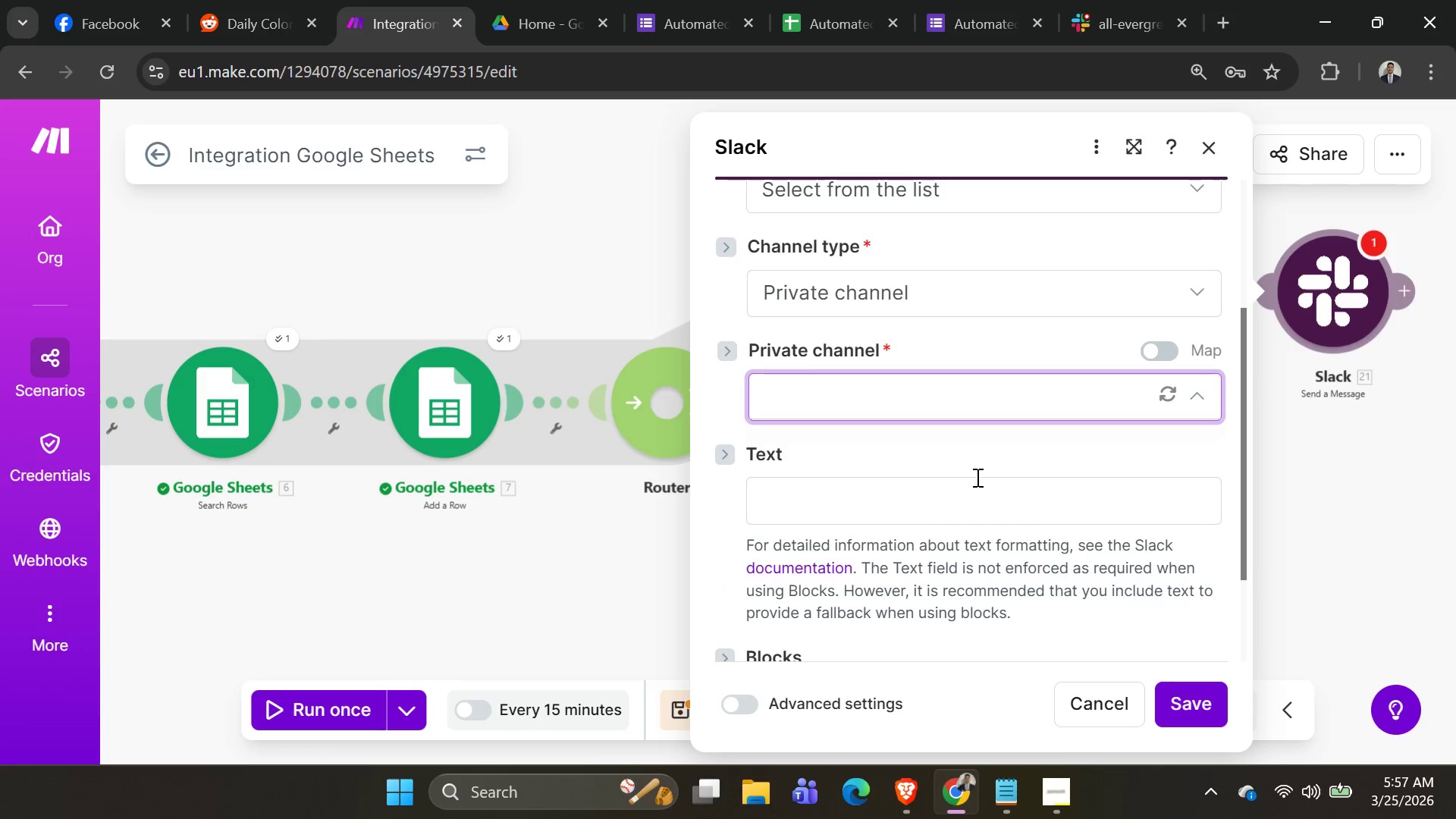 
left_click([1119, 401])
 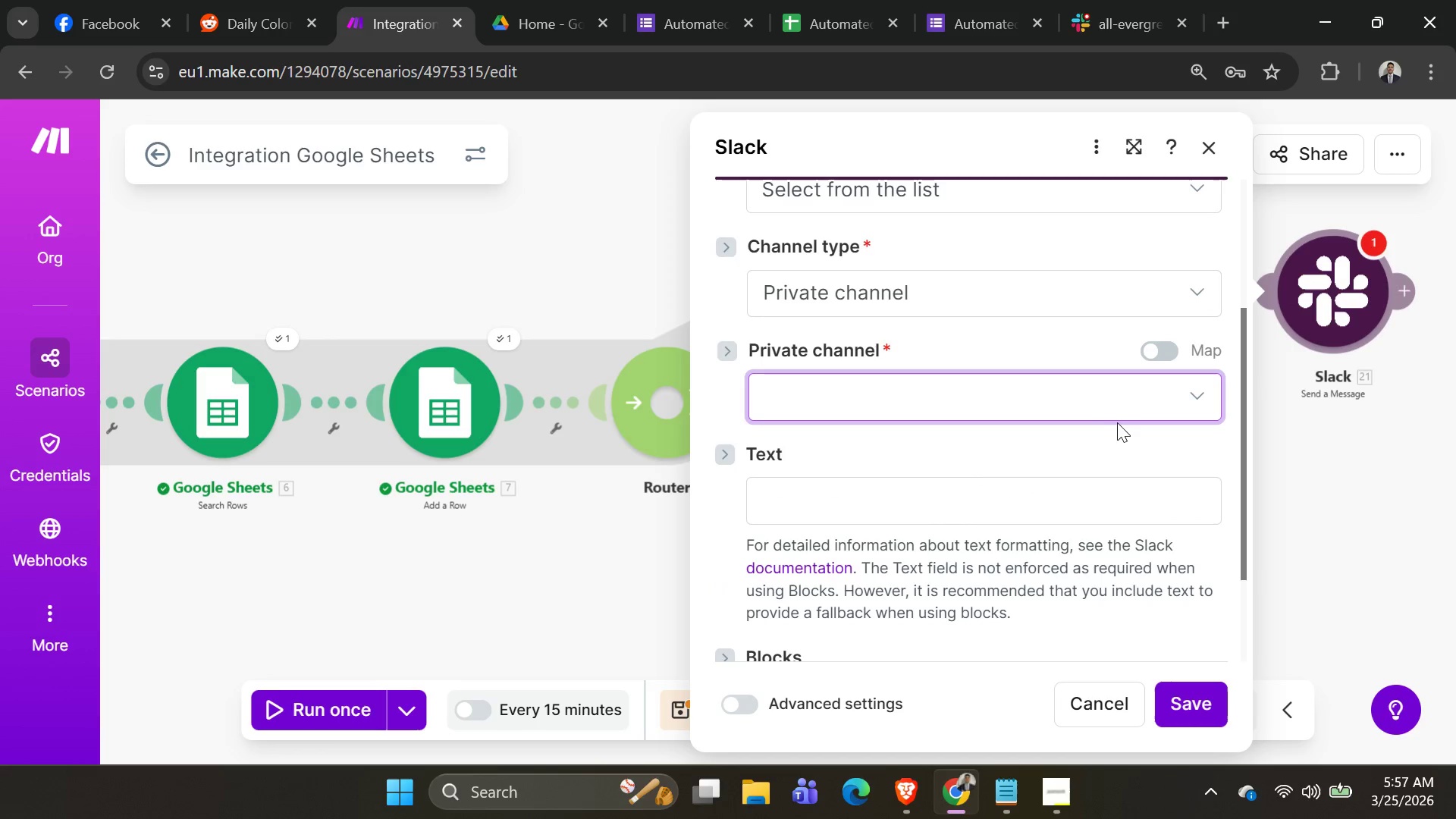 
scroll: coordinate [1119, 422], scroll_direction: up, amount: 4.0
 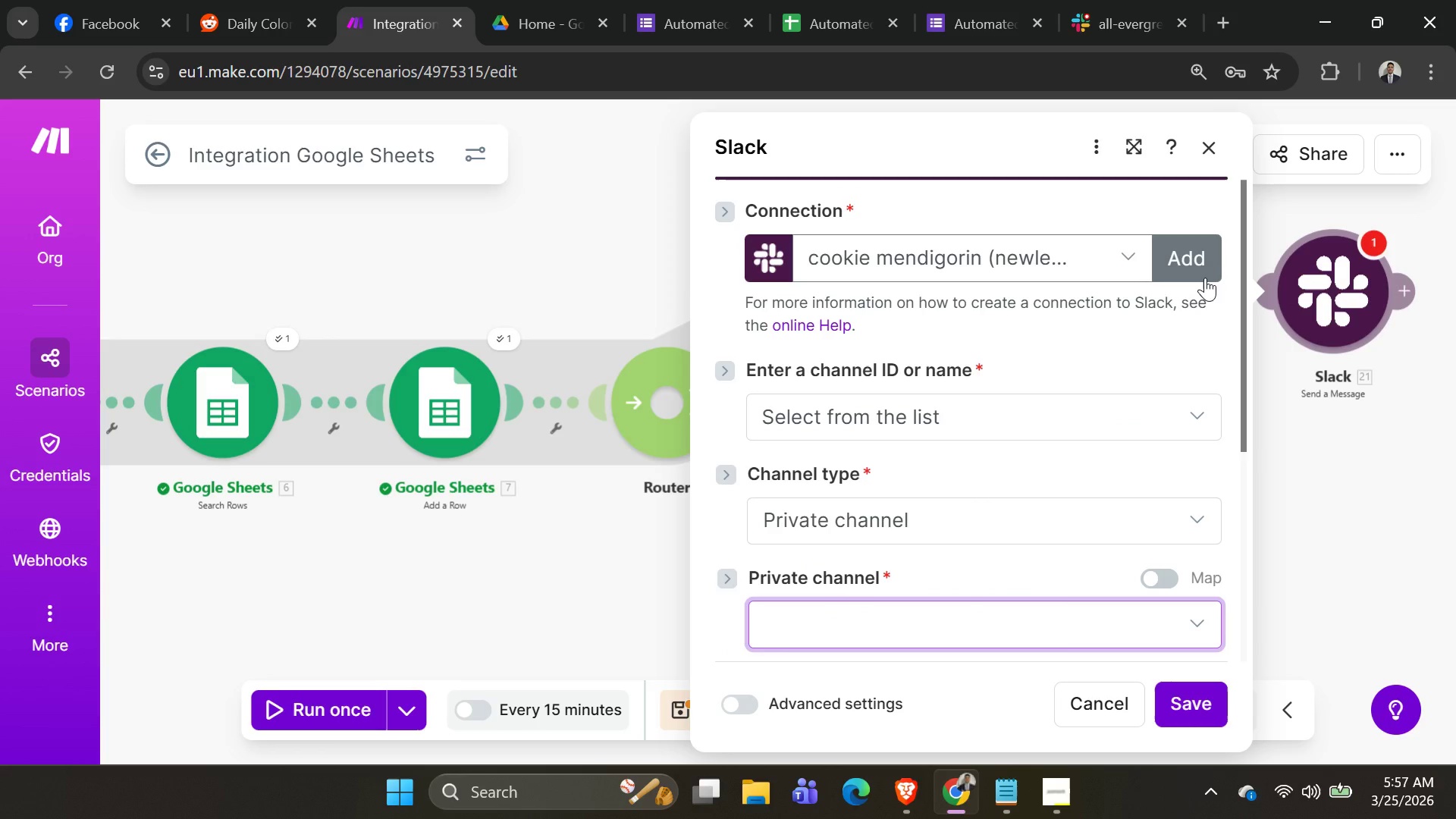 
left_click_drag(start_coordinate=[1200, 263], to_coordinate=[1199, 259])
 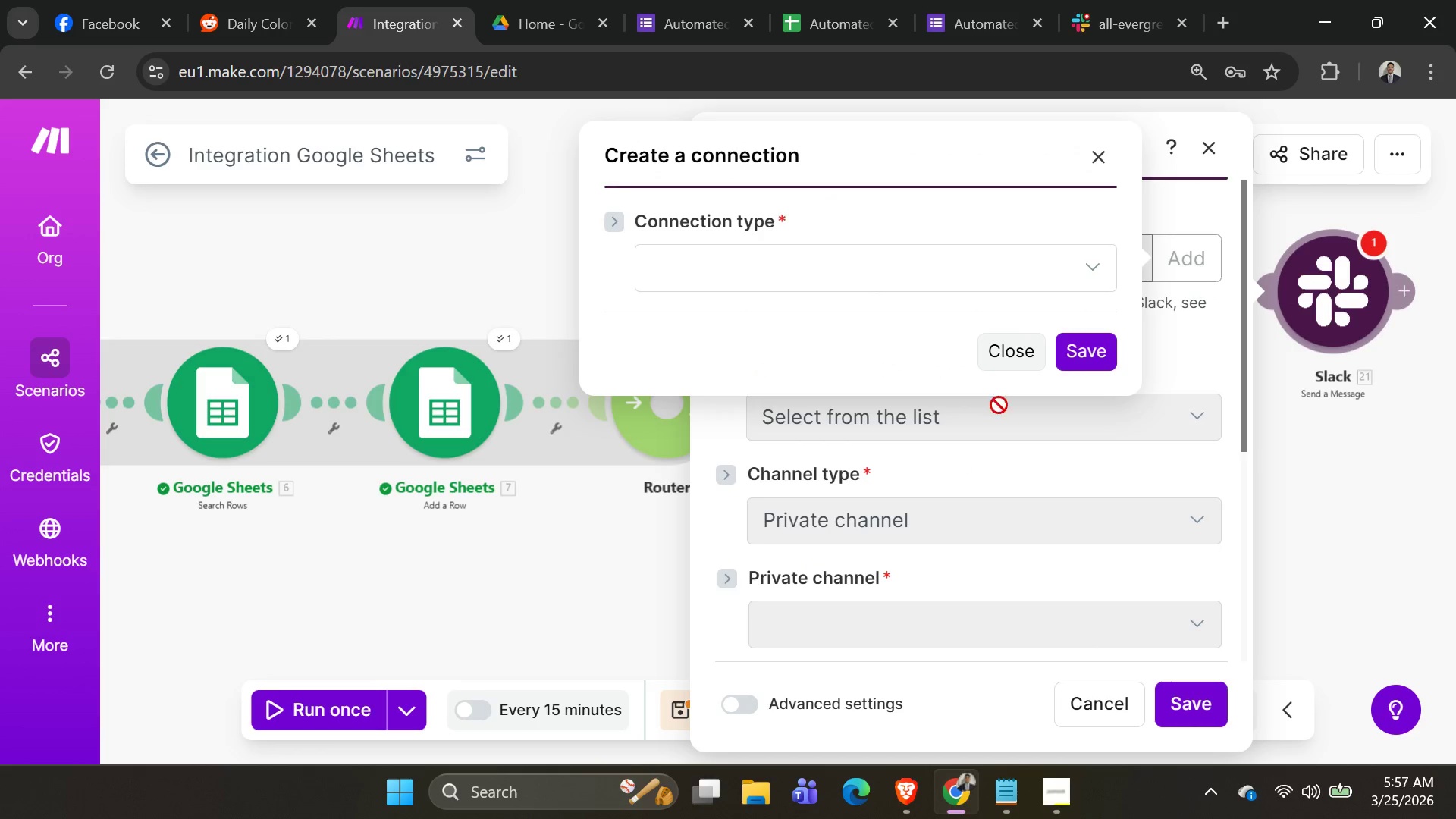 
left_click([1090, 260])
 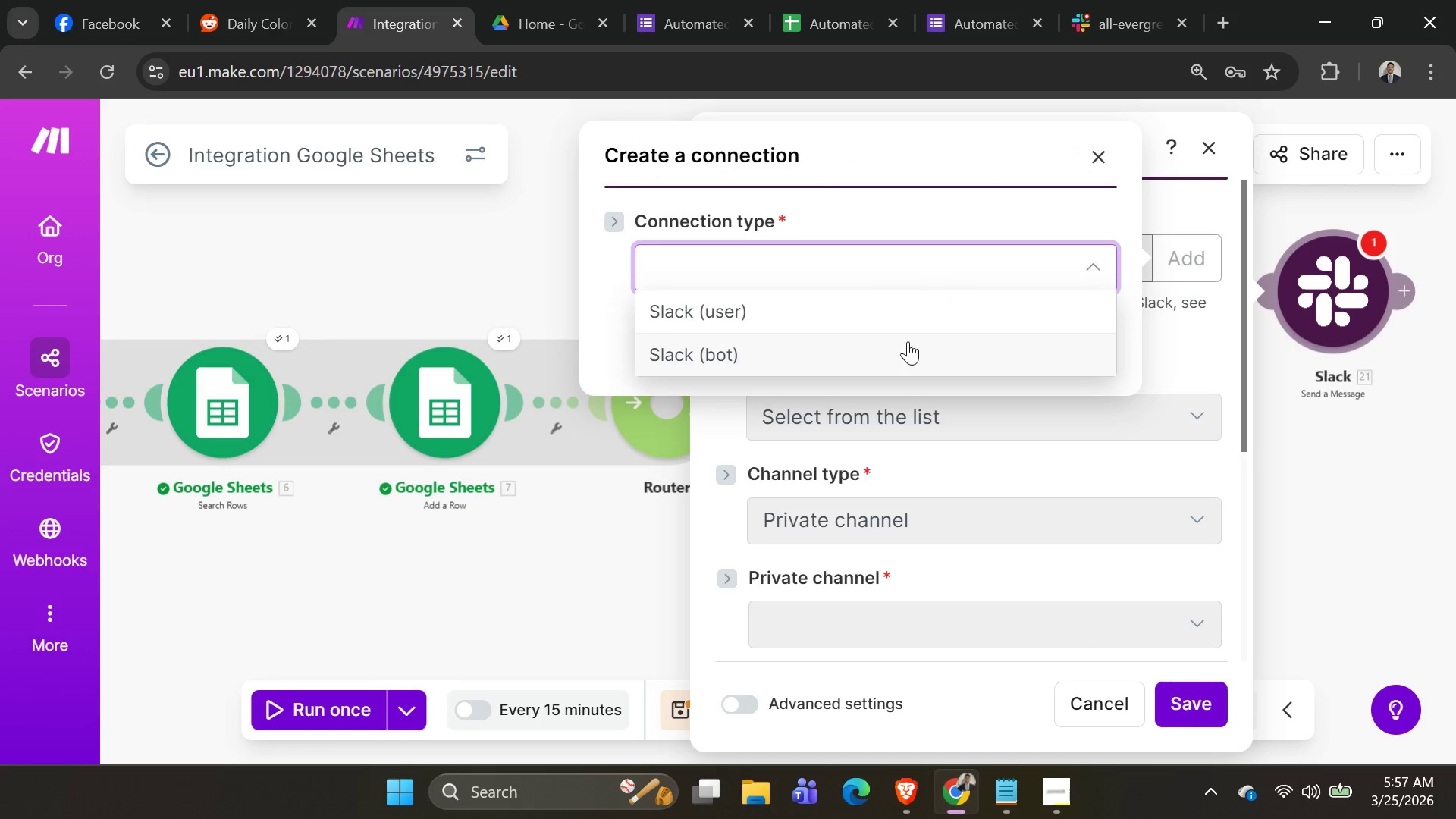 
left_click([887, 314])
 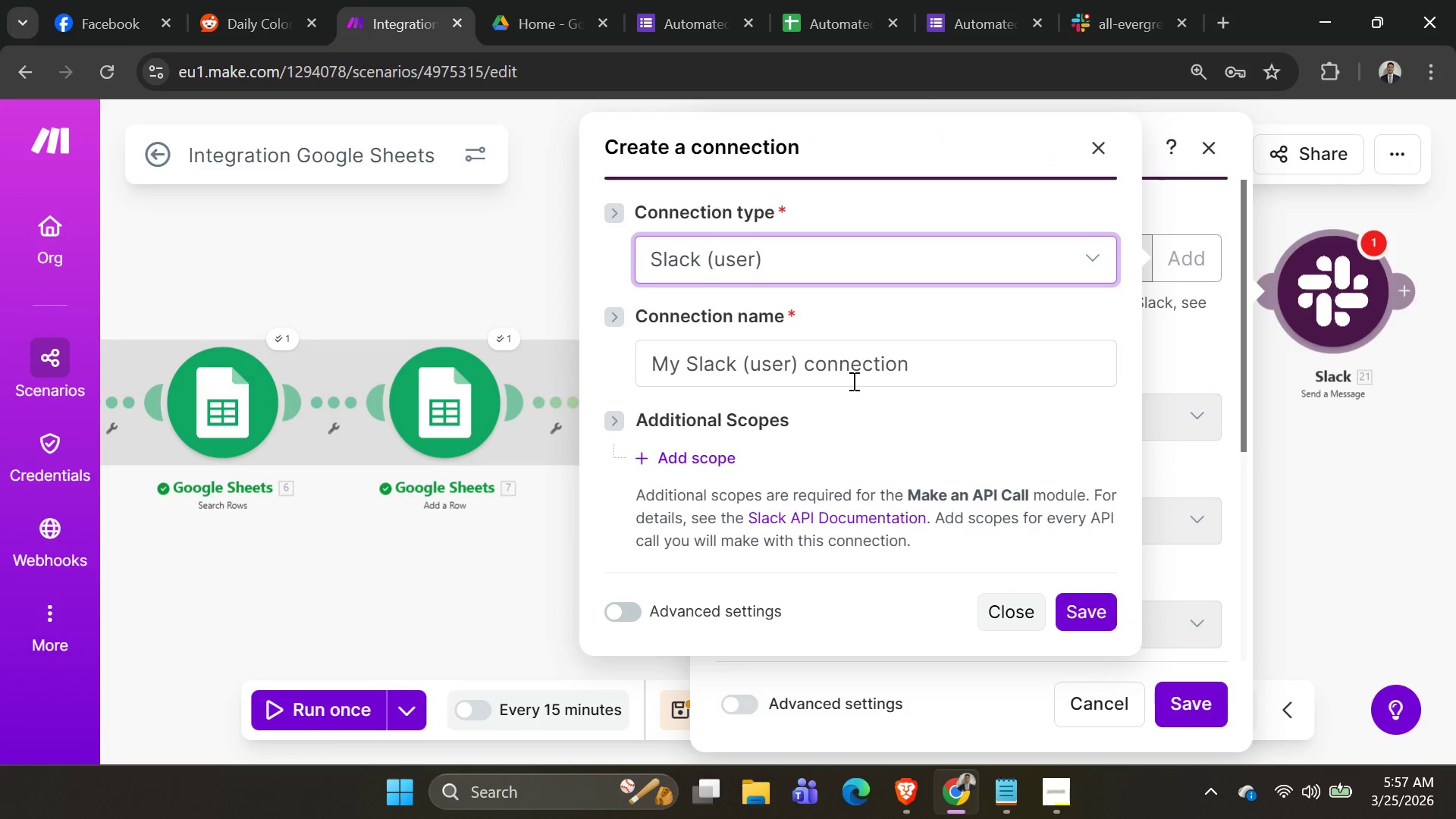 
left_click([910, 363])
 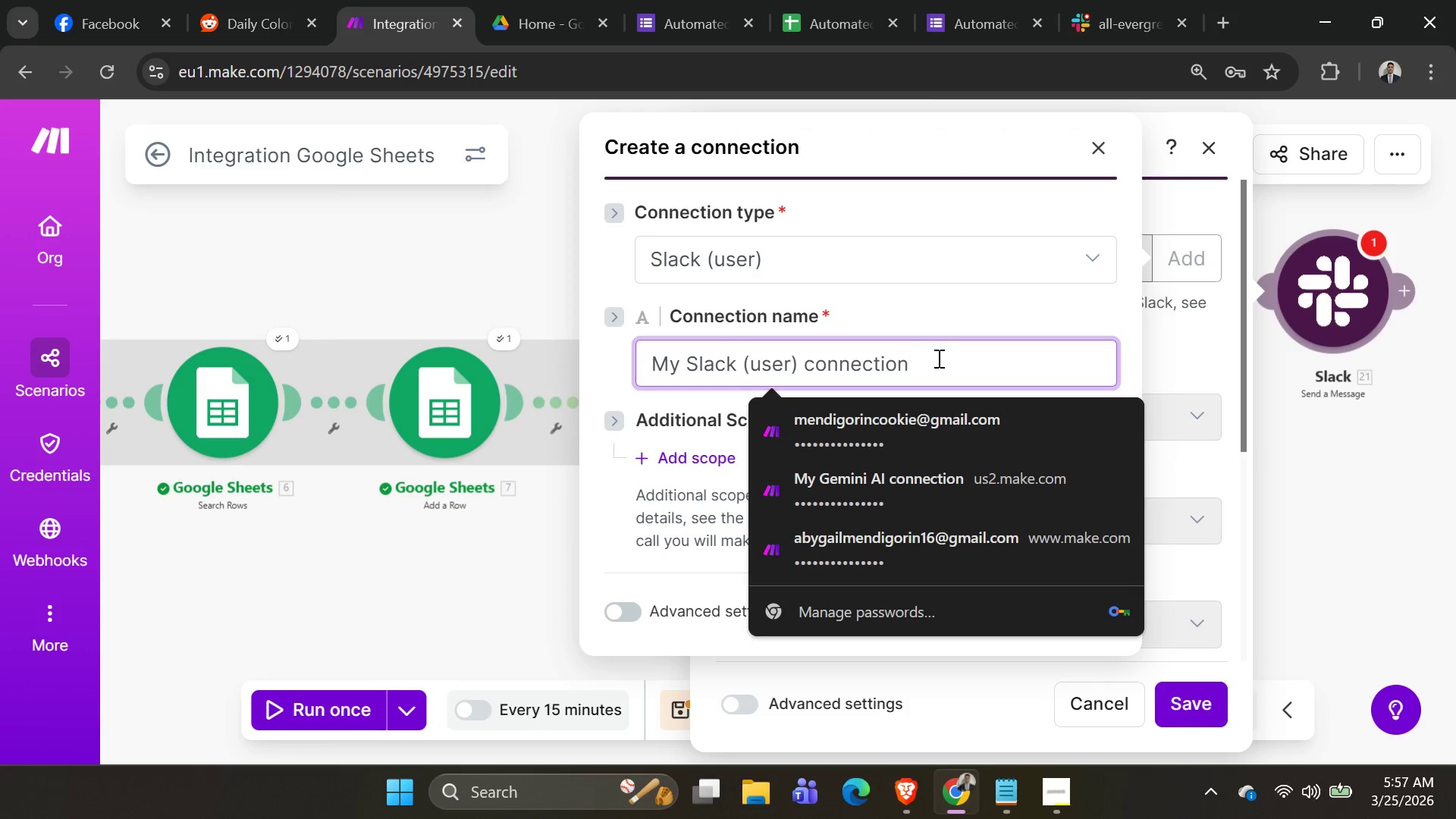 
left_click_drag(start_coordinate=[937, 358], to_coordinate=[0, 287])
 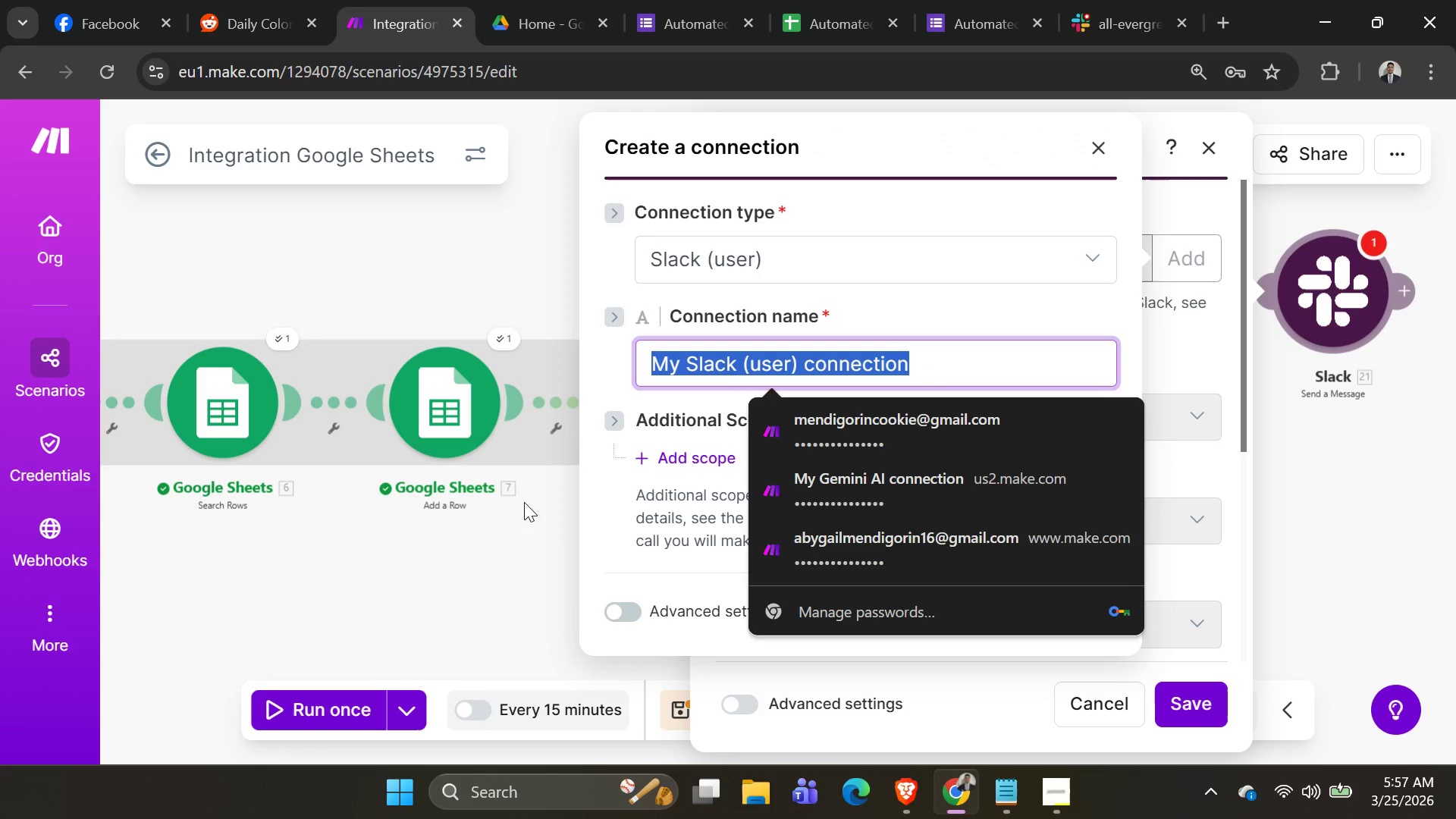 
type(La)
key(Backspace)
key(Backspace)
key(Backspace)
 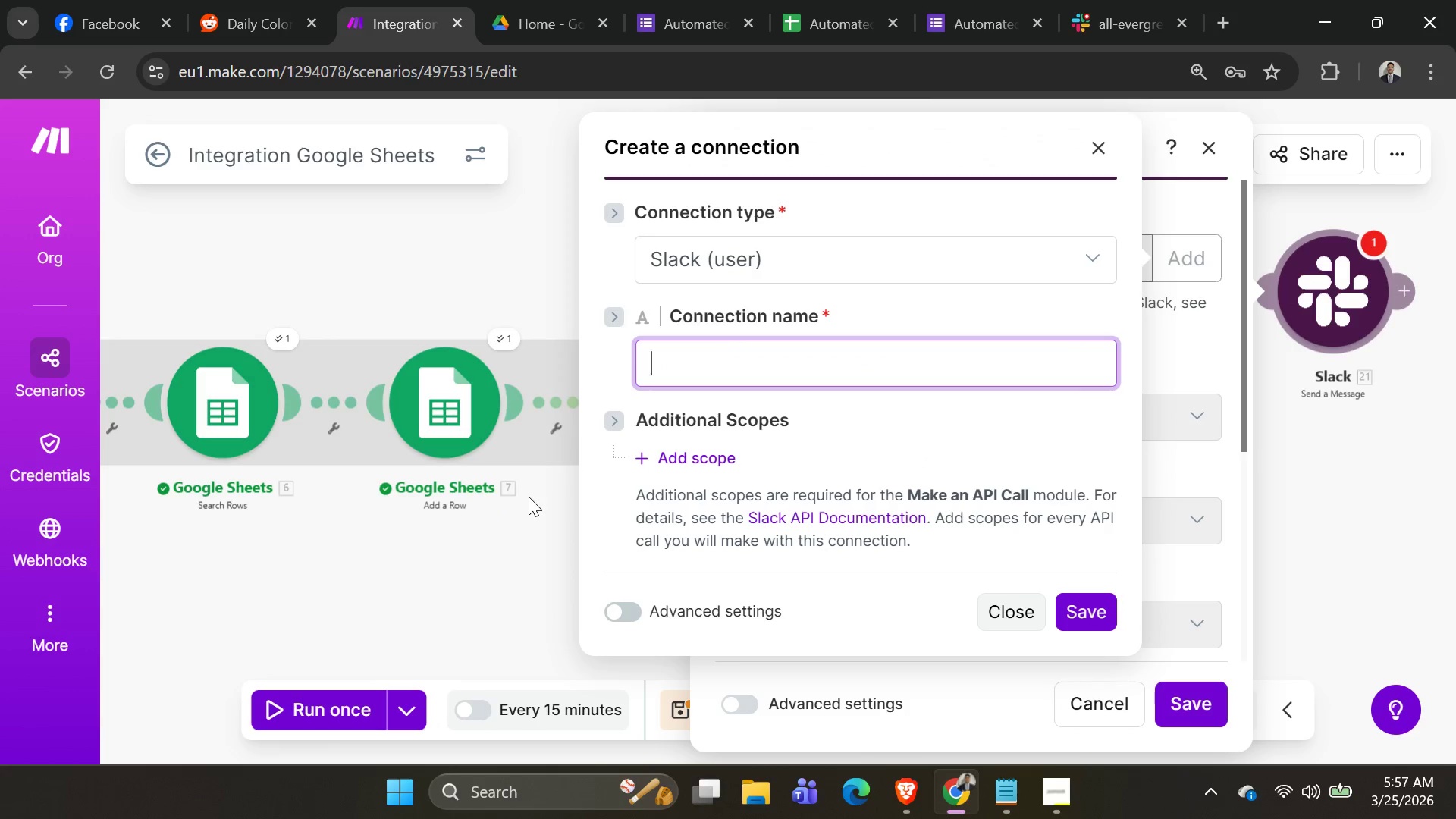 
type(mendi)
 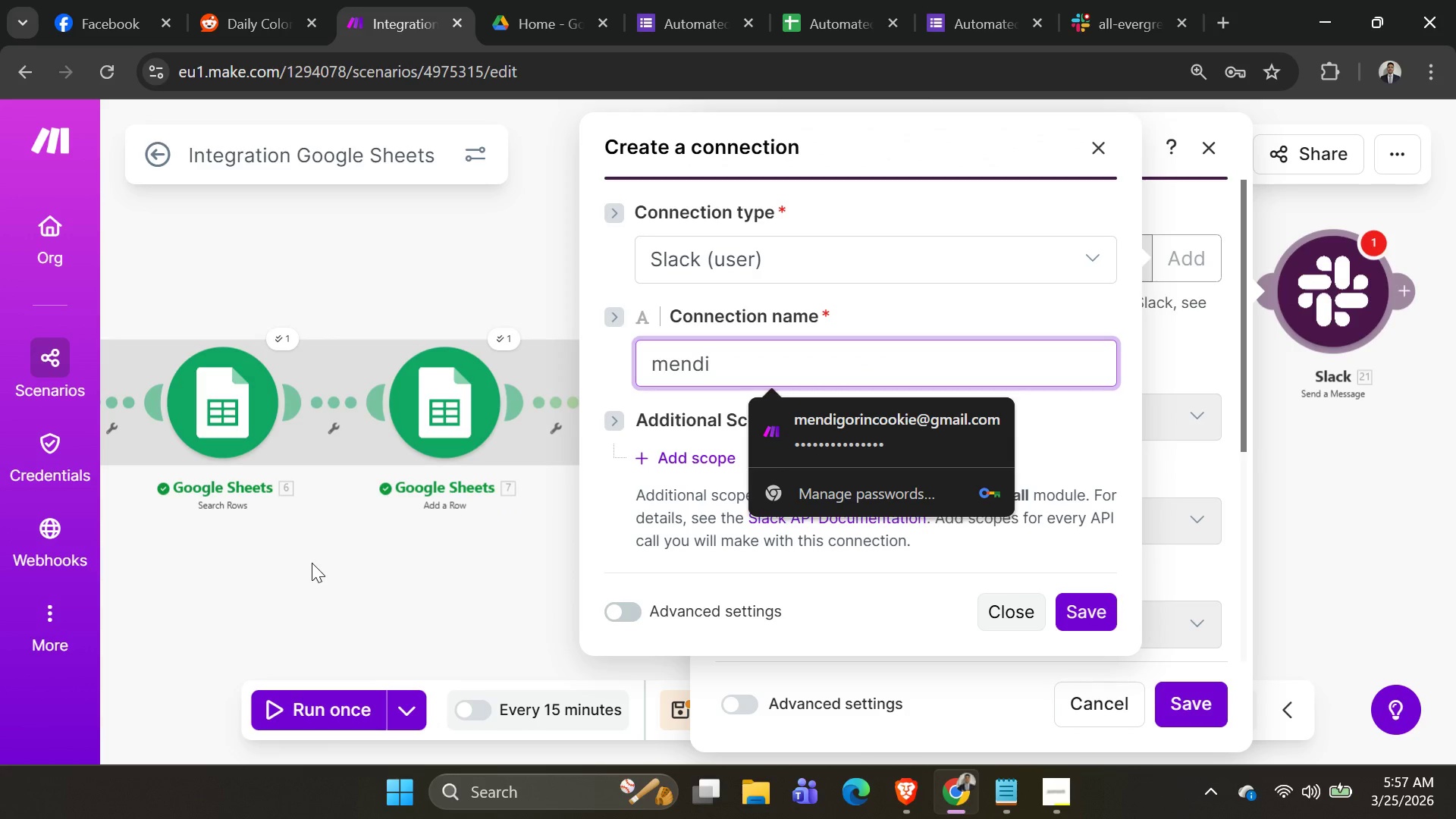 
key(Alt+AltLeft)
 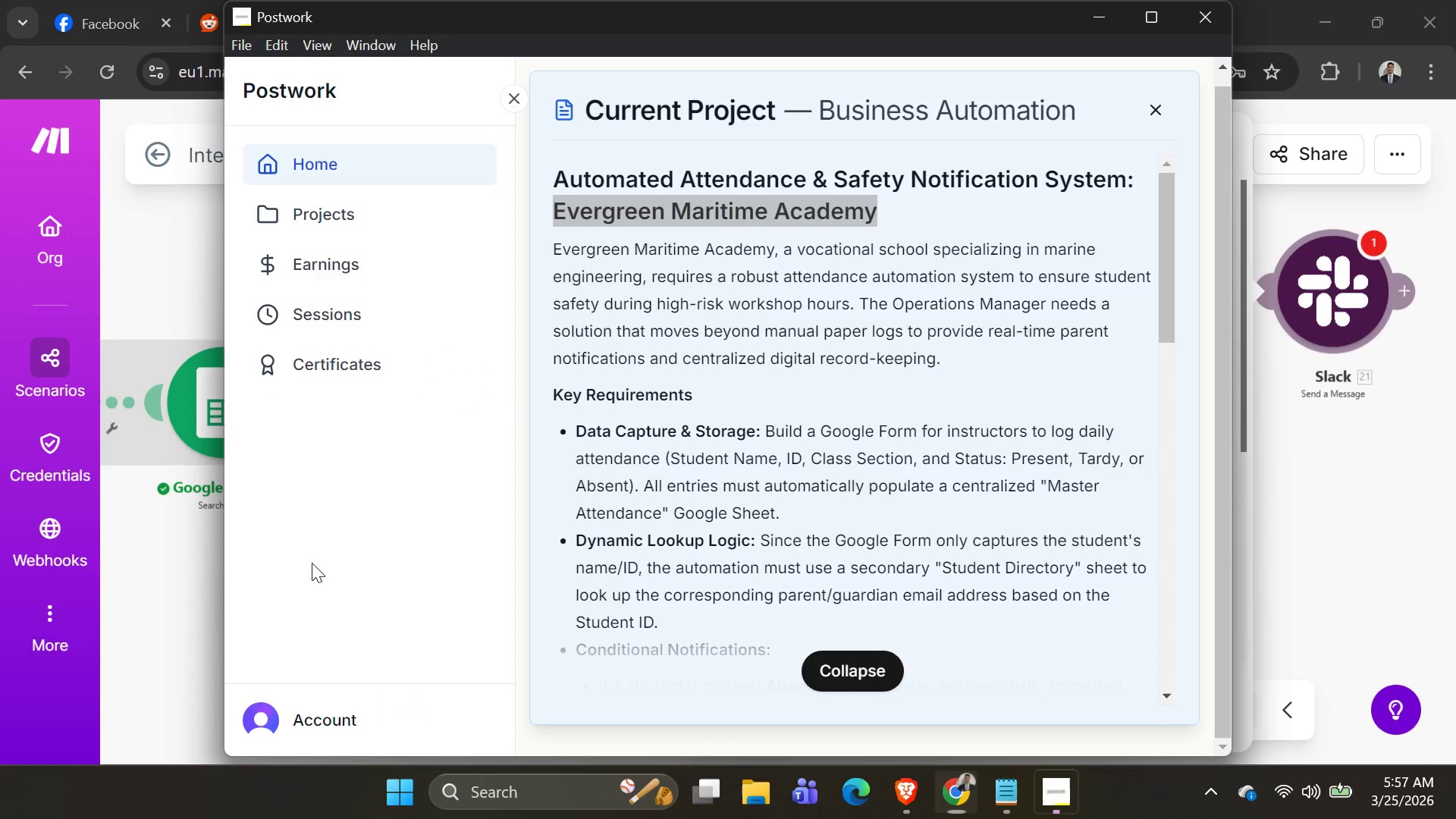 
key(Alt+Tab)